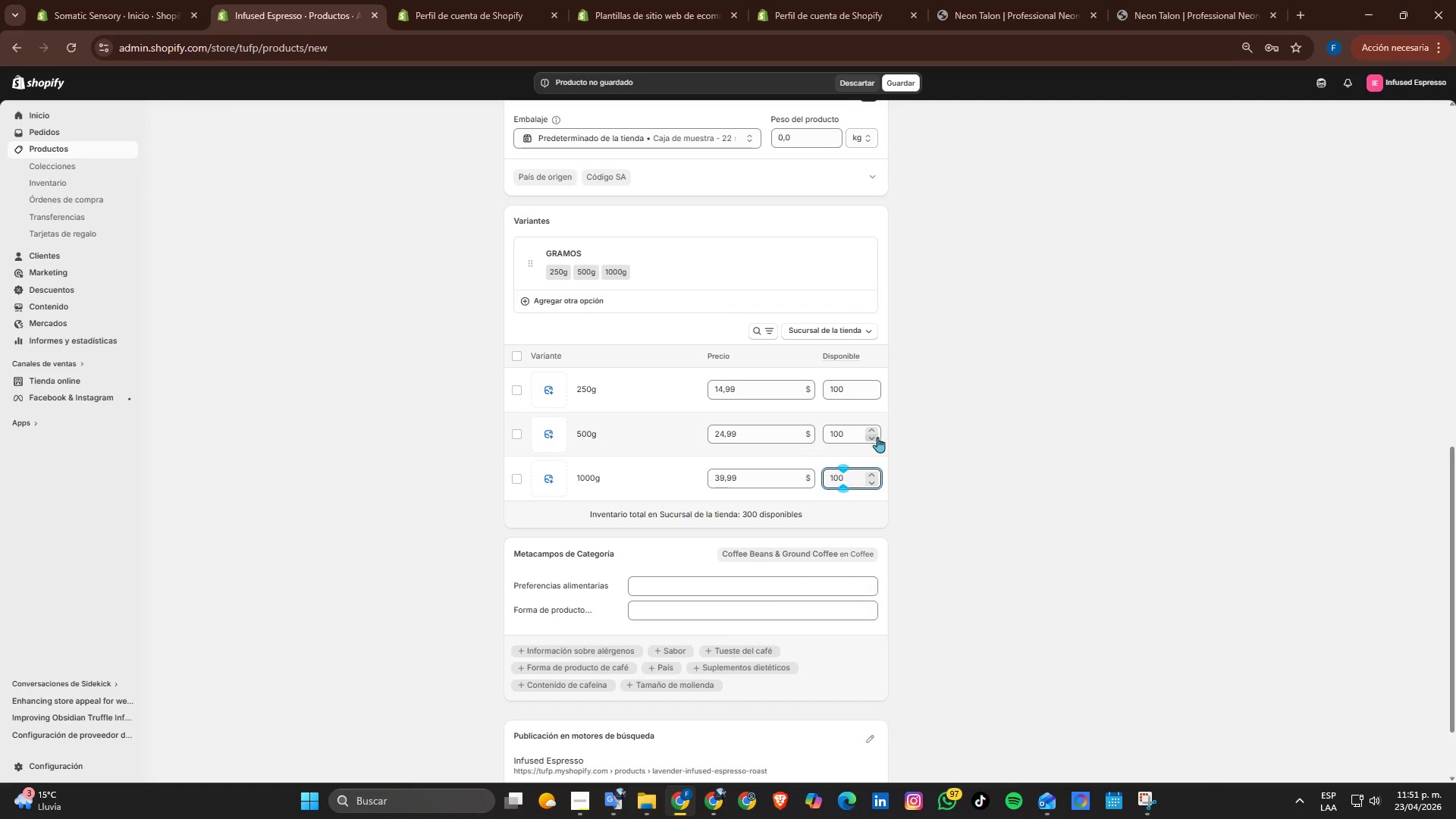 
left_click([930, 488])
 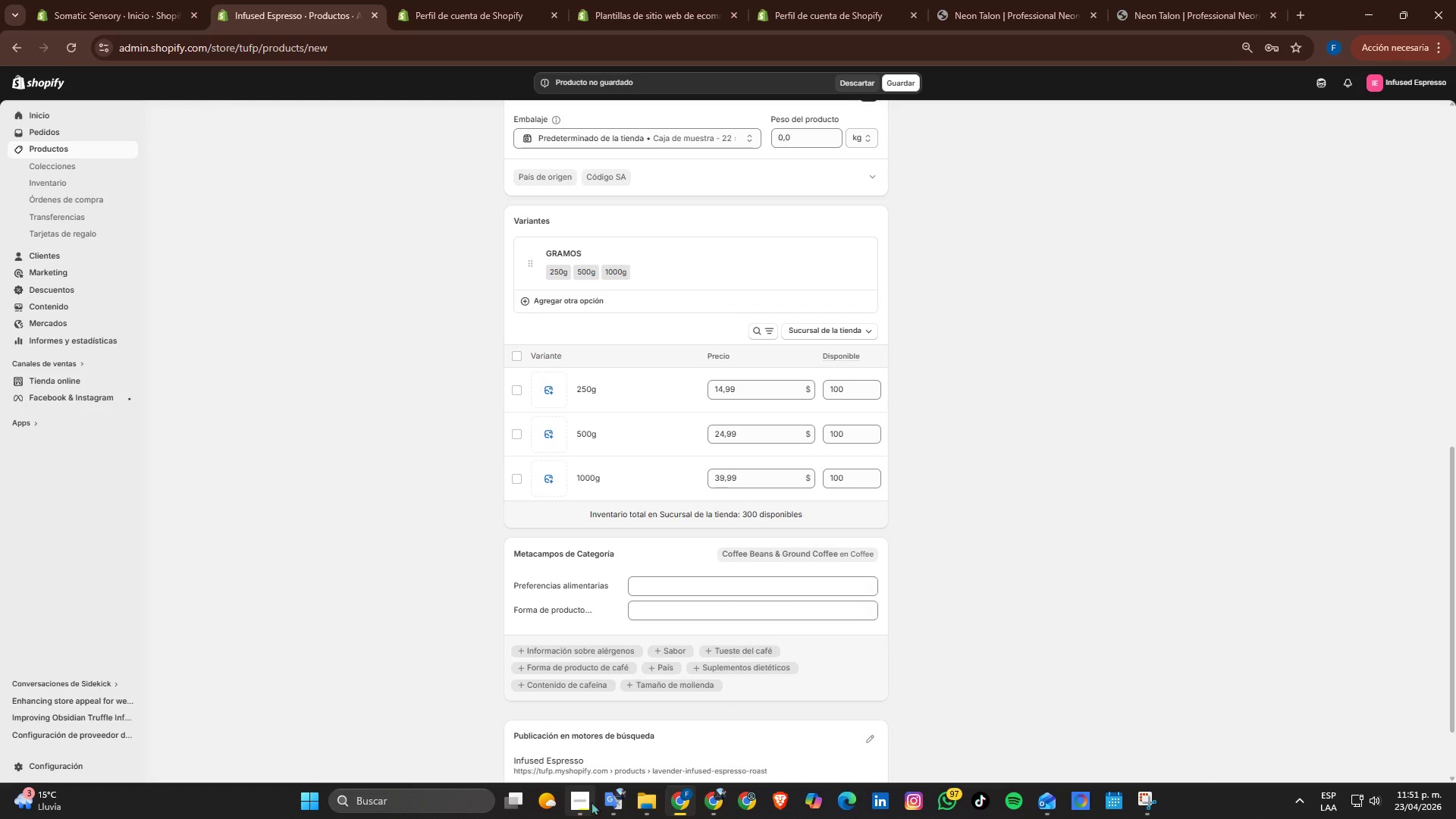 
left_click([582, 802])